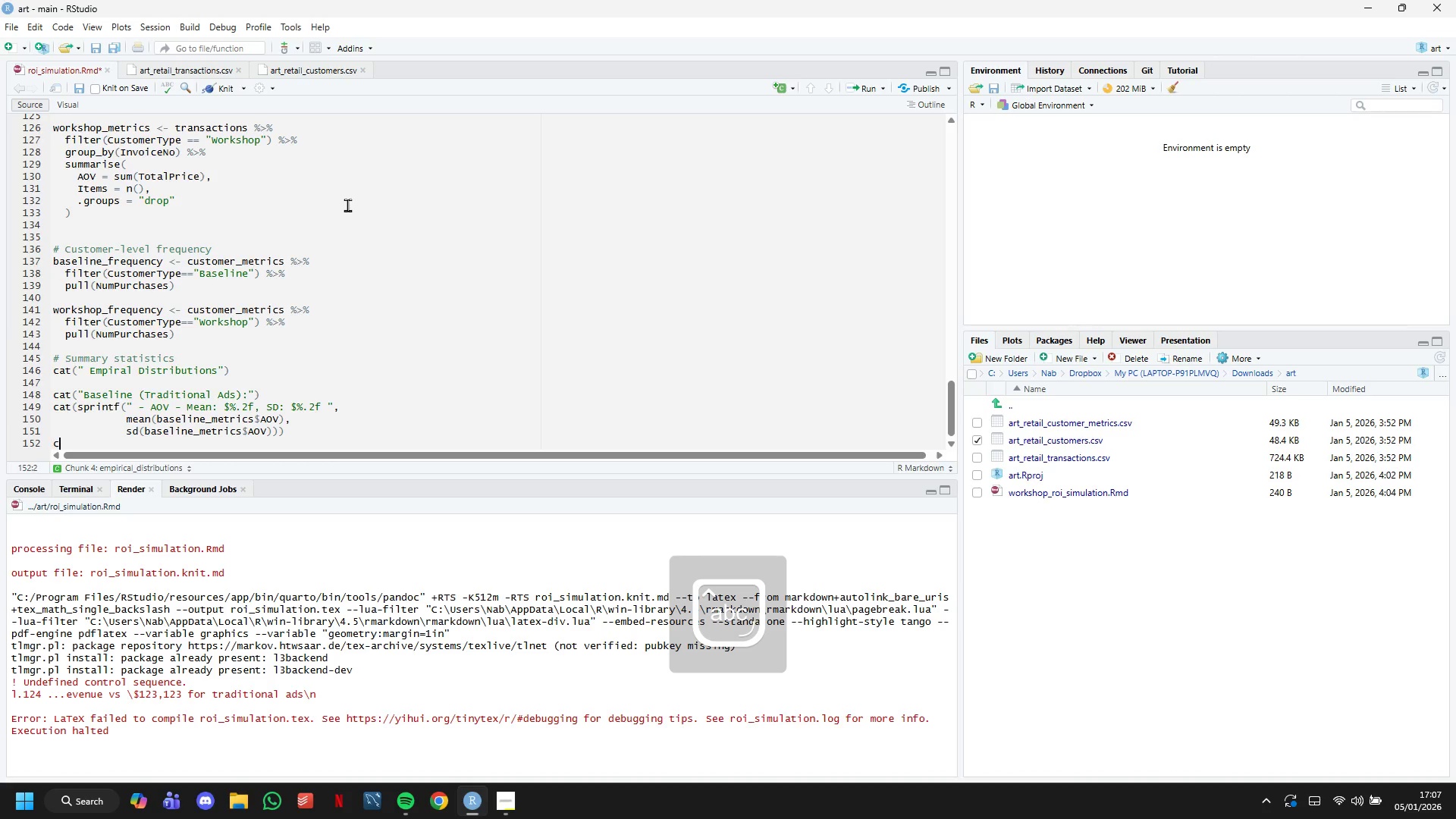 
type(cat(sprintf(" Purcahse Frequency - Mean )
key(Backspace)
type(: %.2f, Median: %.1f\n)
 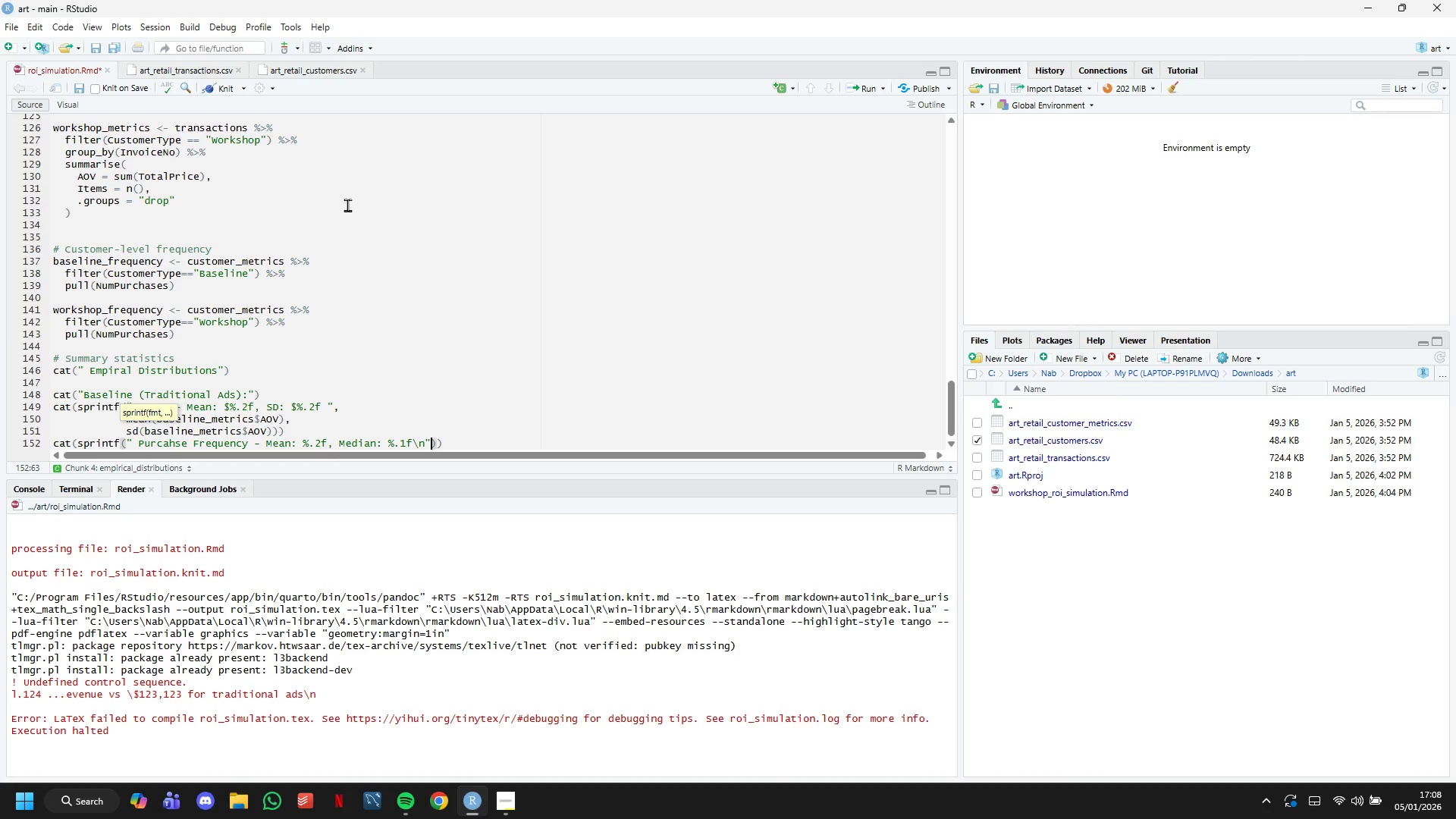 
 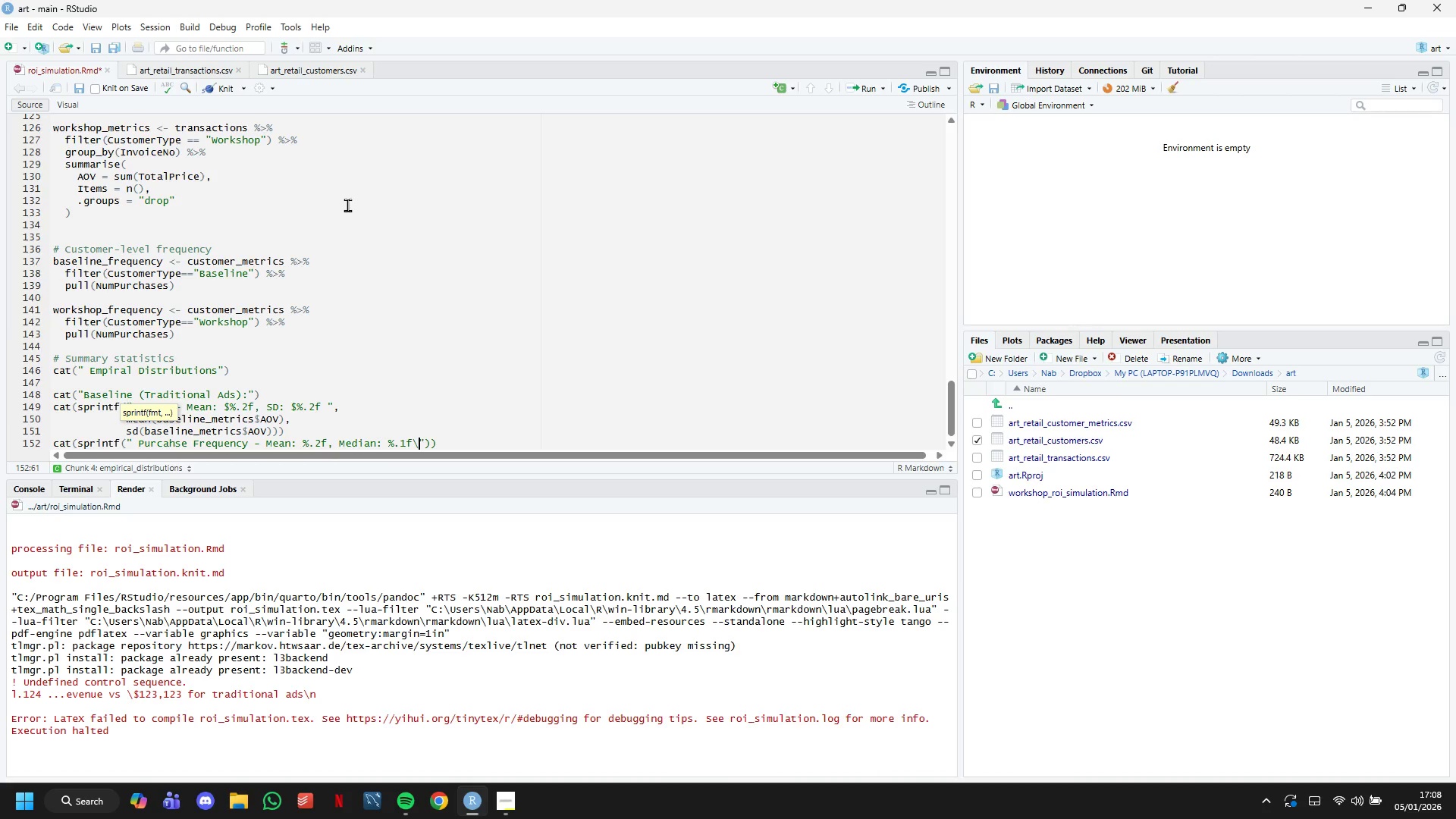 
key(ArrowRight)
 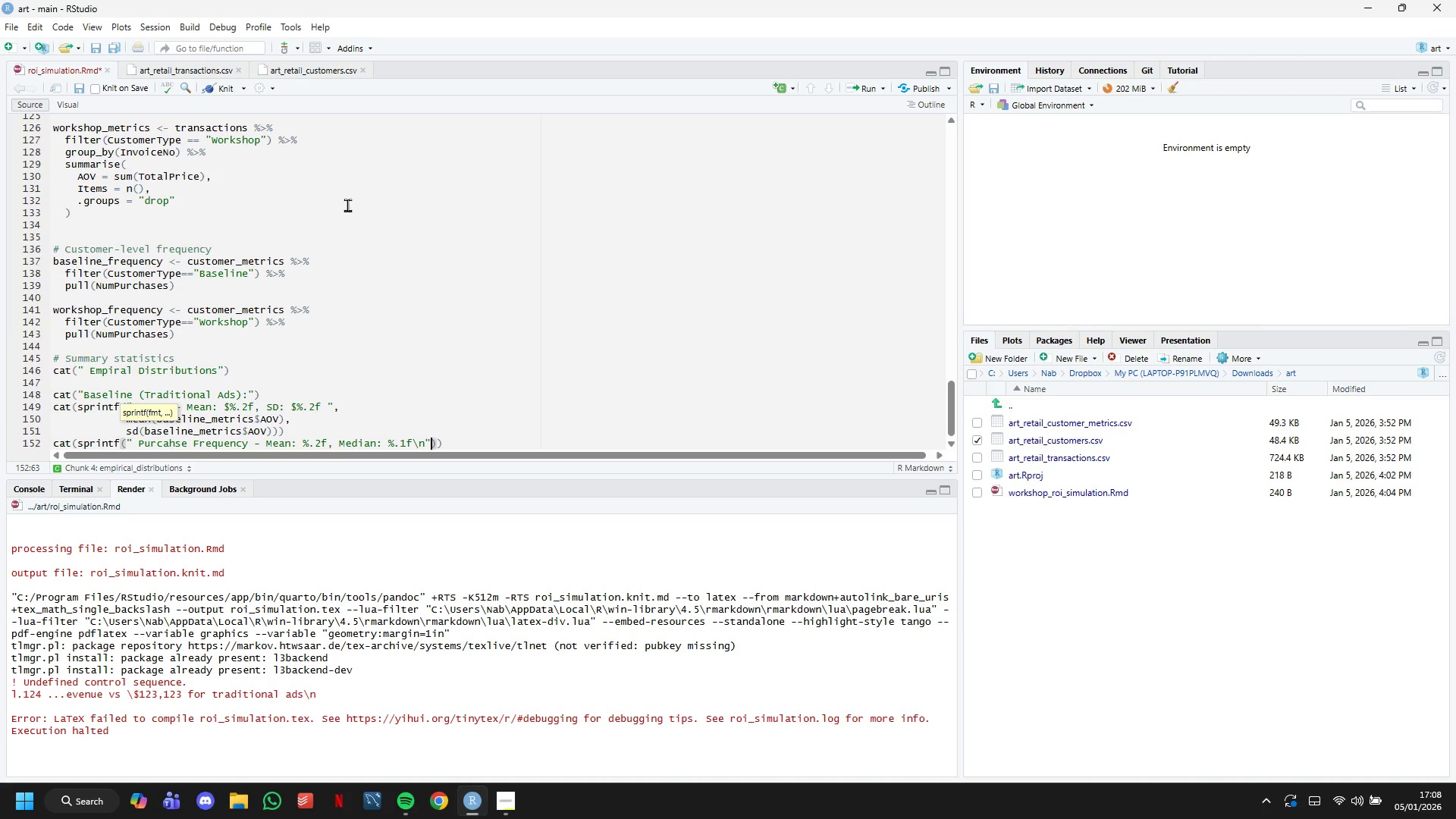 
key(Comma)
 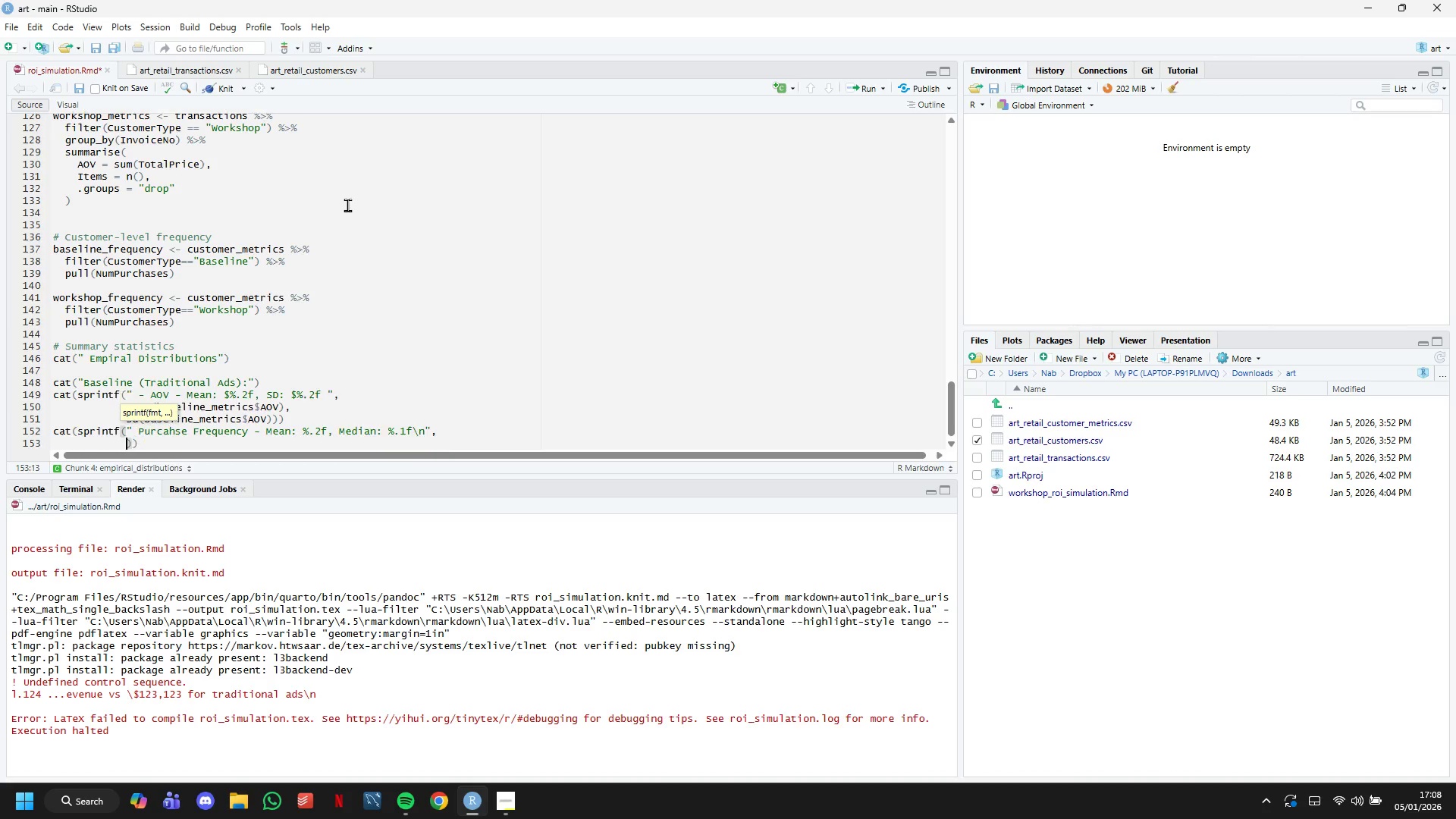 
key(Enter)
 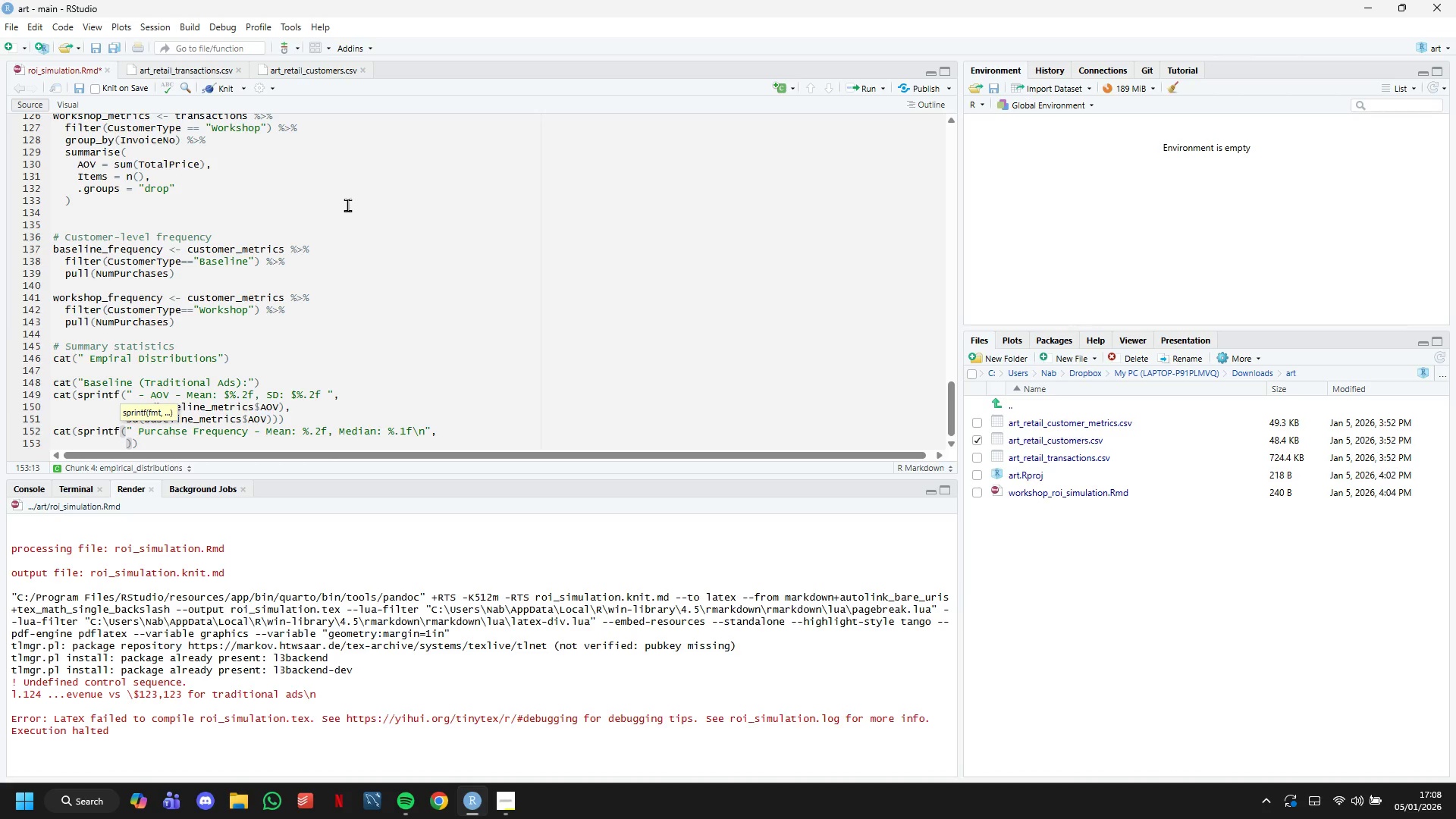 
type(mean(baseline_frequency)
 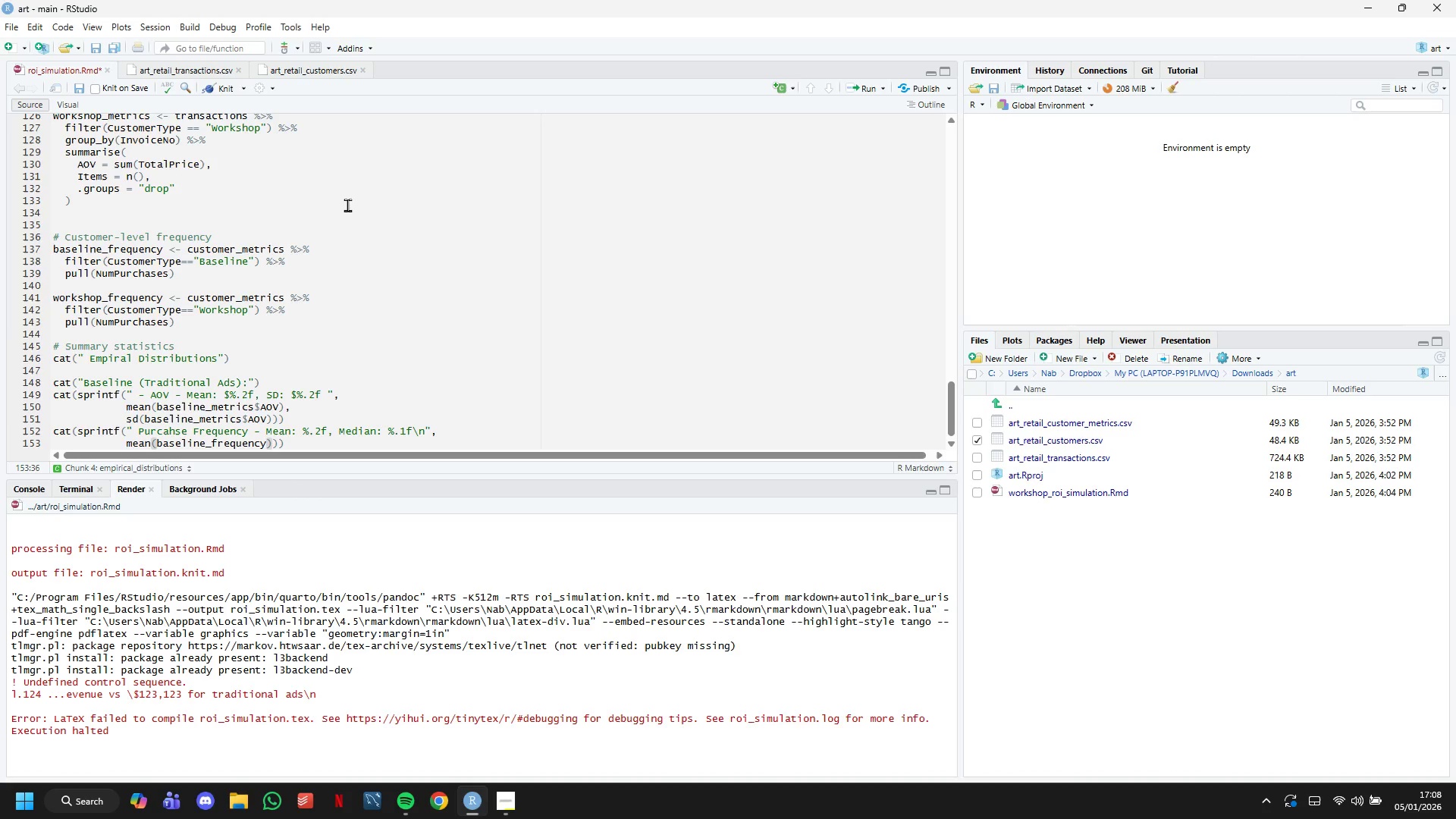 
key(ArrowRight)
 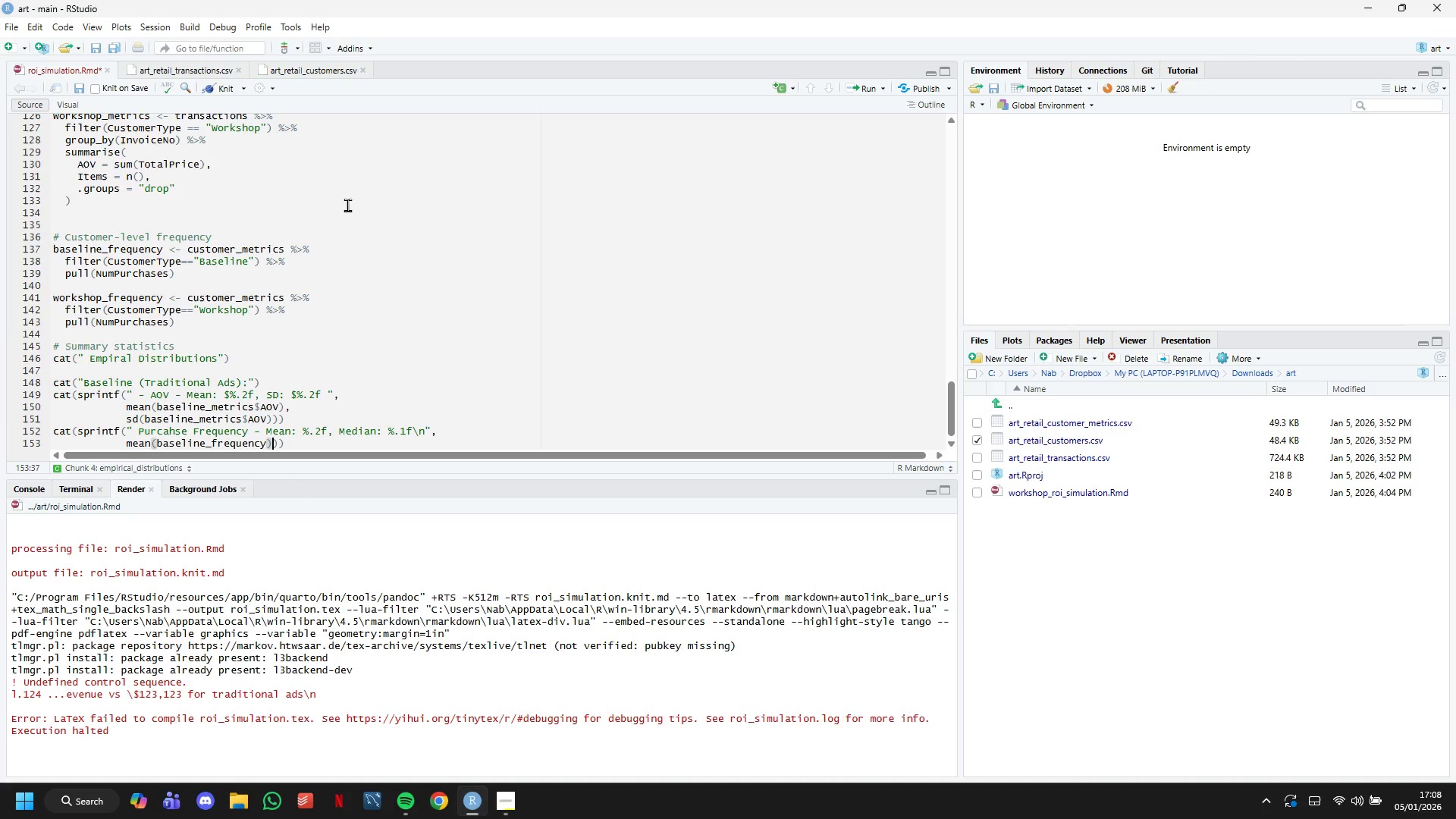 
key(Comma)
 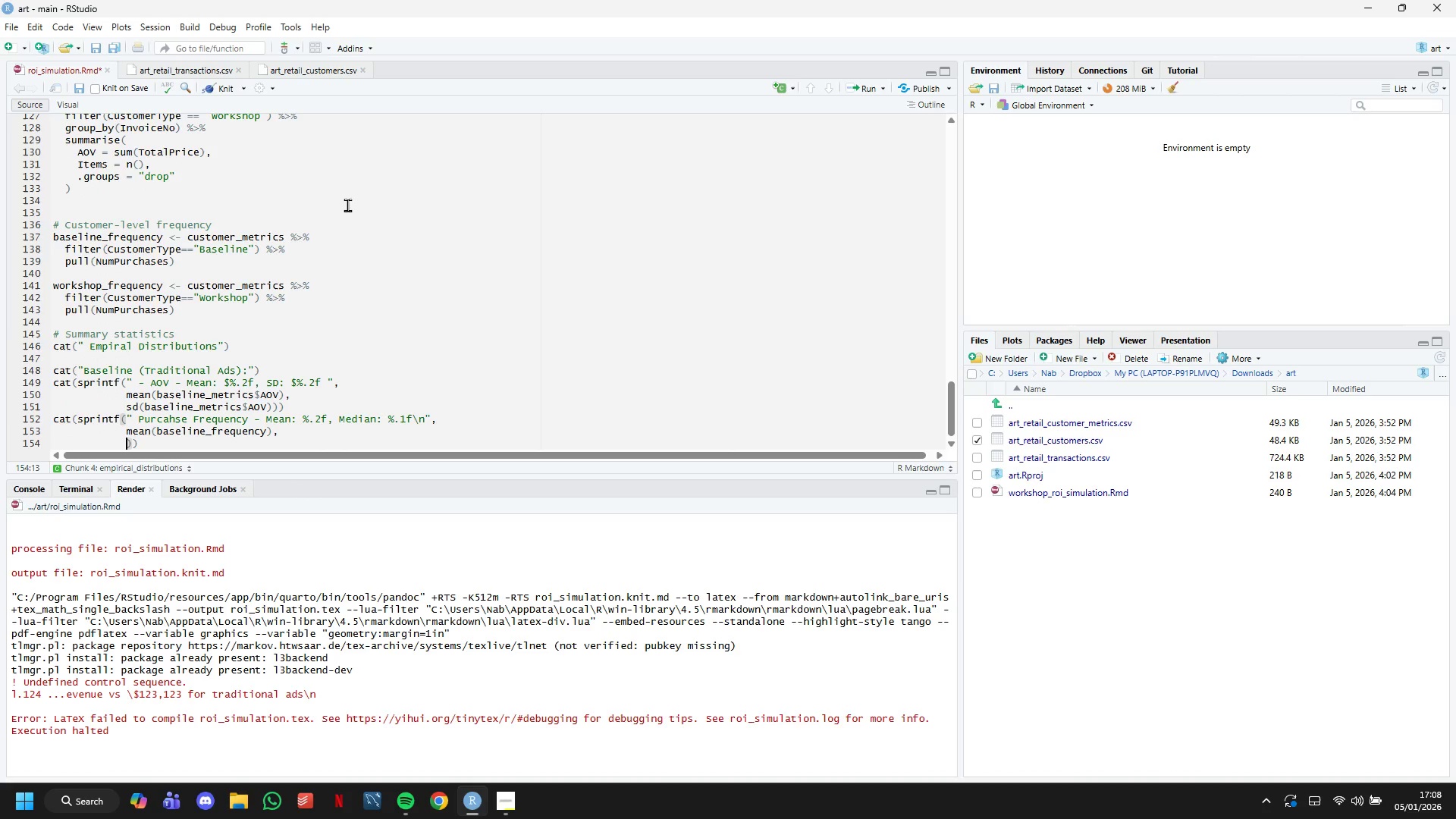 
key(Enter)
 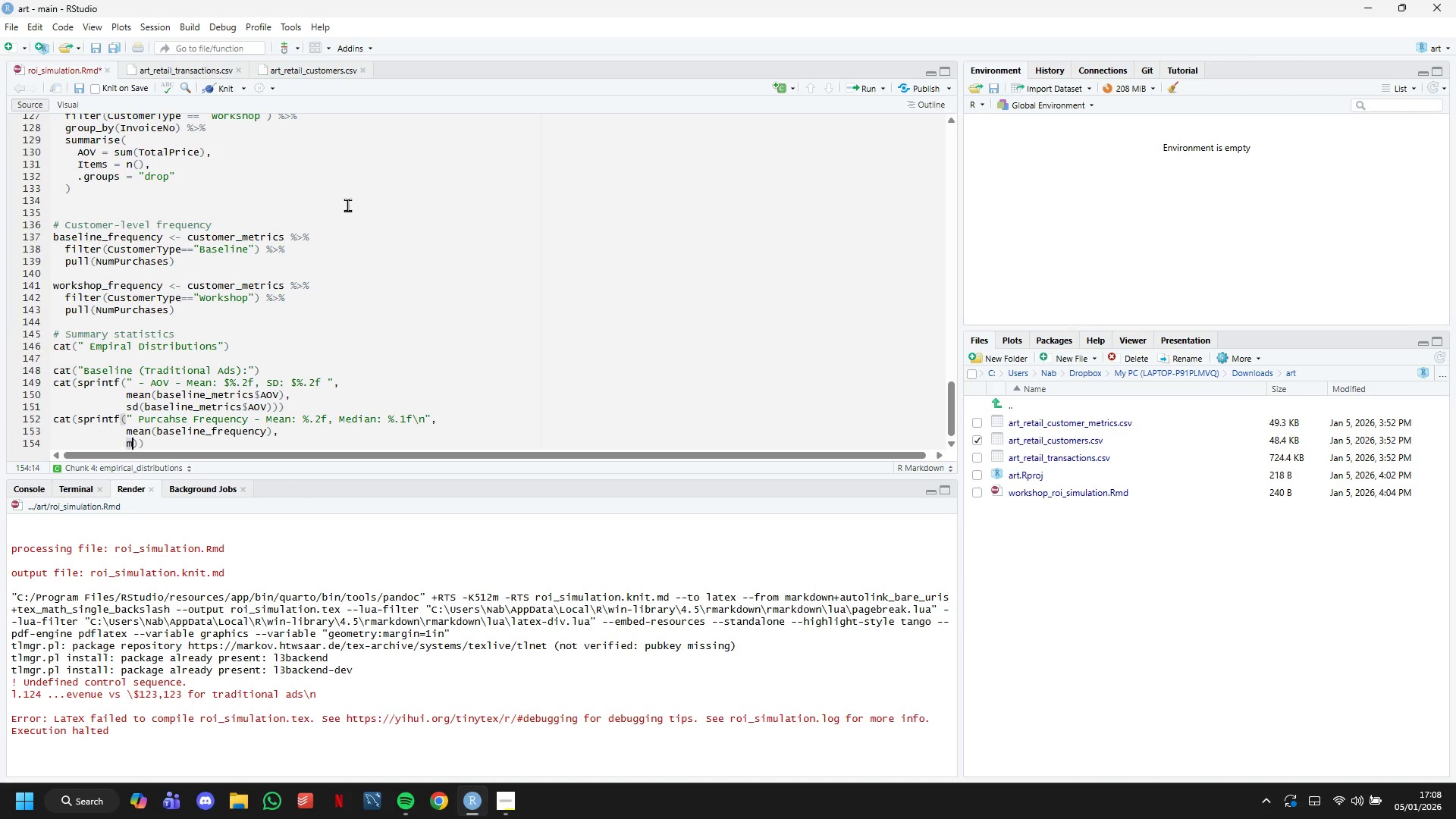 
type(mei)
key(Backspace)
type(dian(baseline_freq)
key(Tab)
 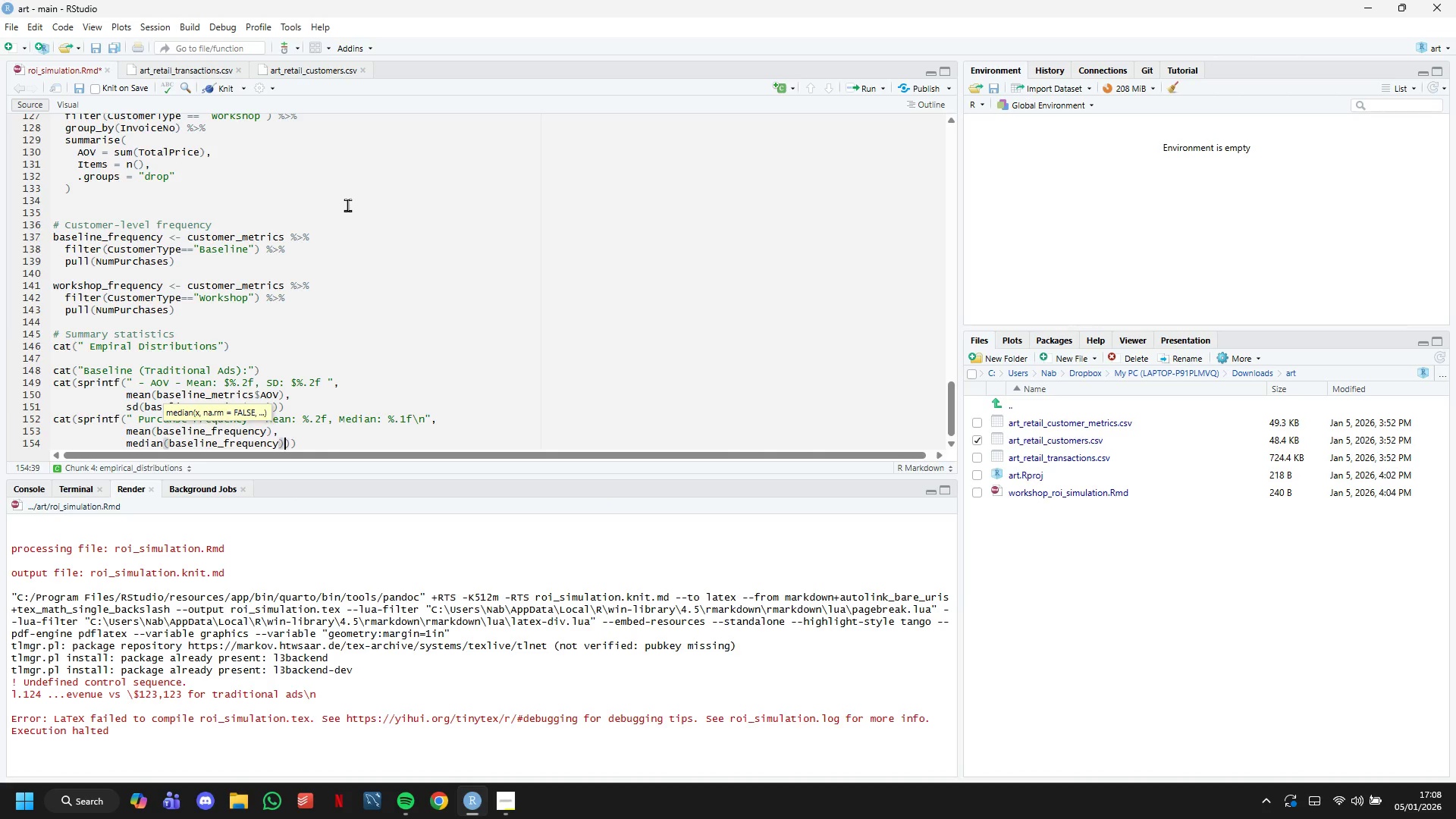 
key(ArrowRight)
 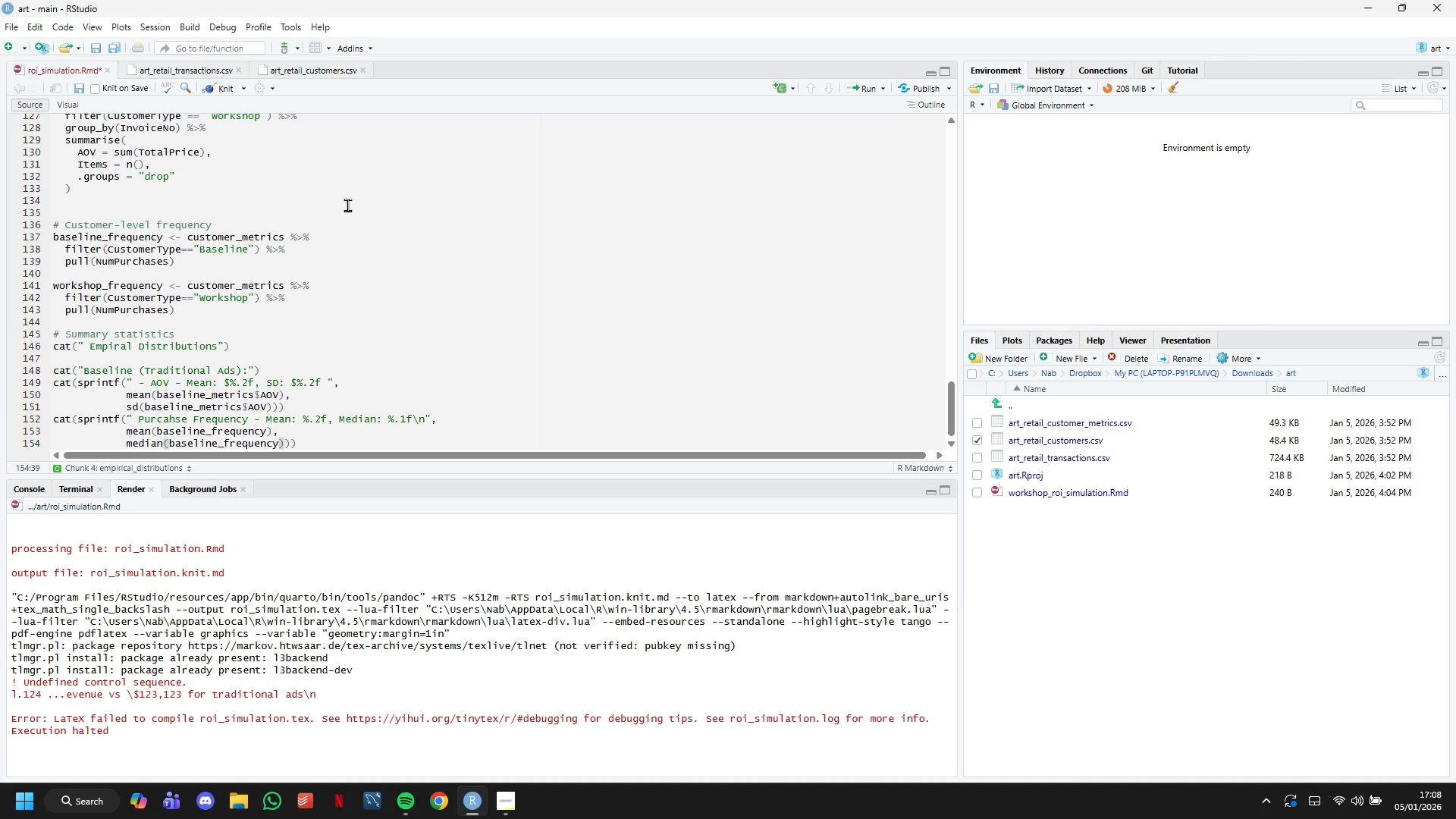 
key(ArrowRight)
 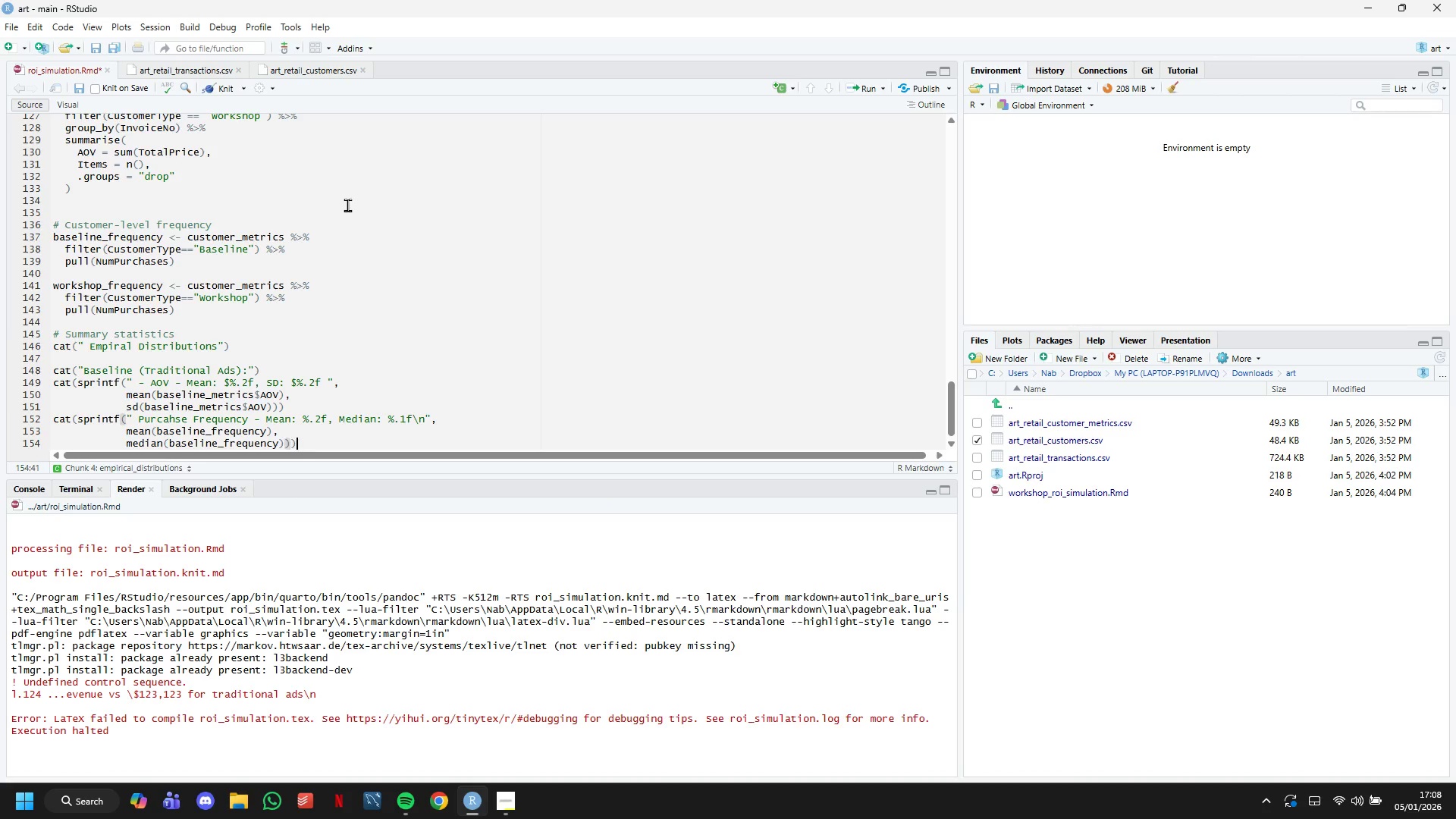 
key(ArrowRight)
 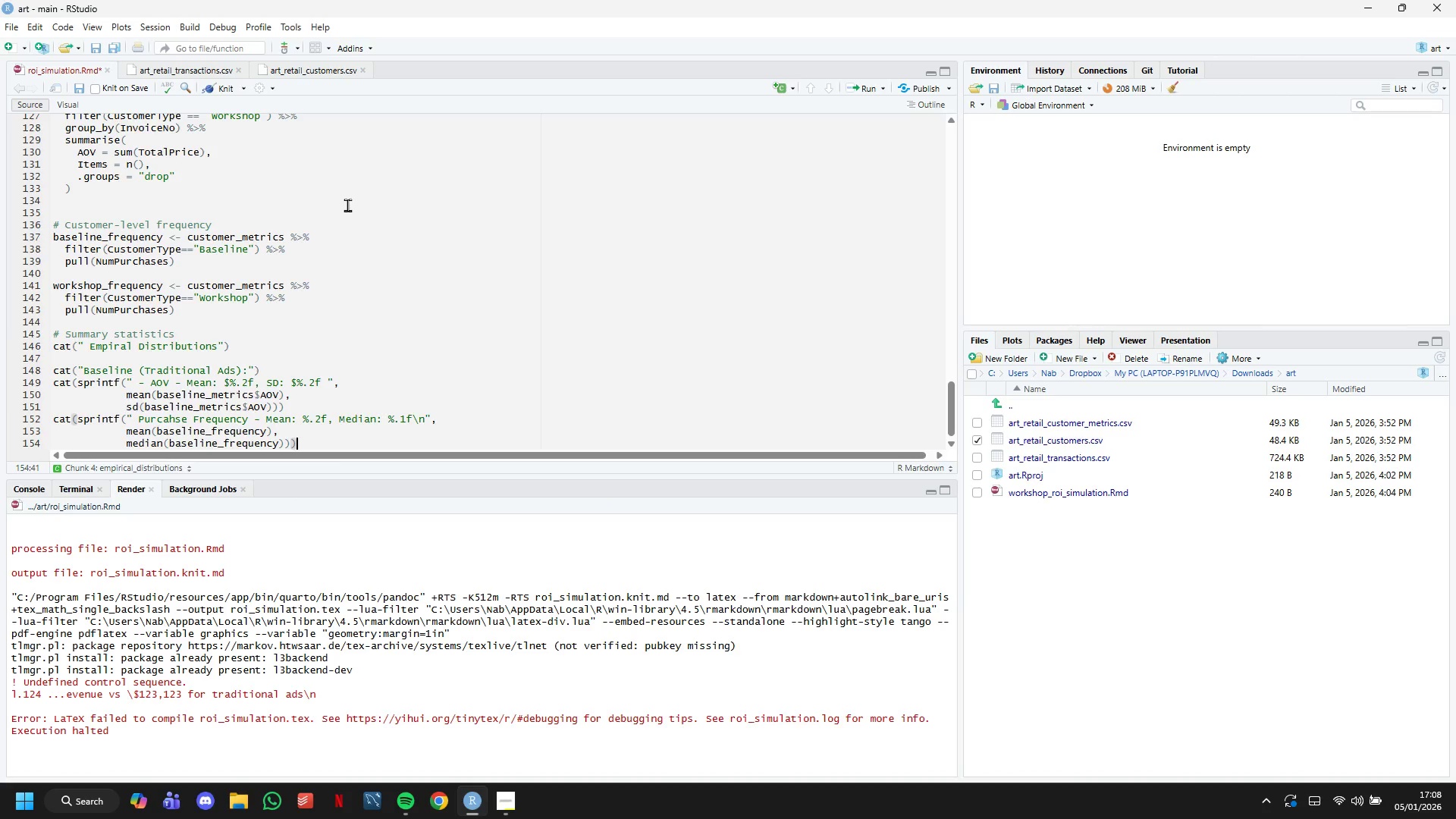 
key(Enter)
 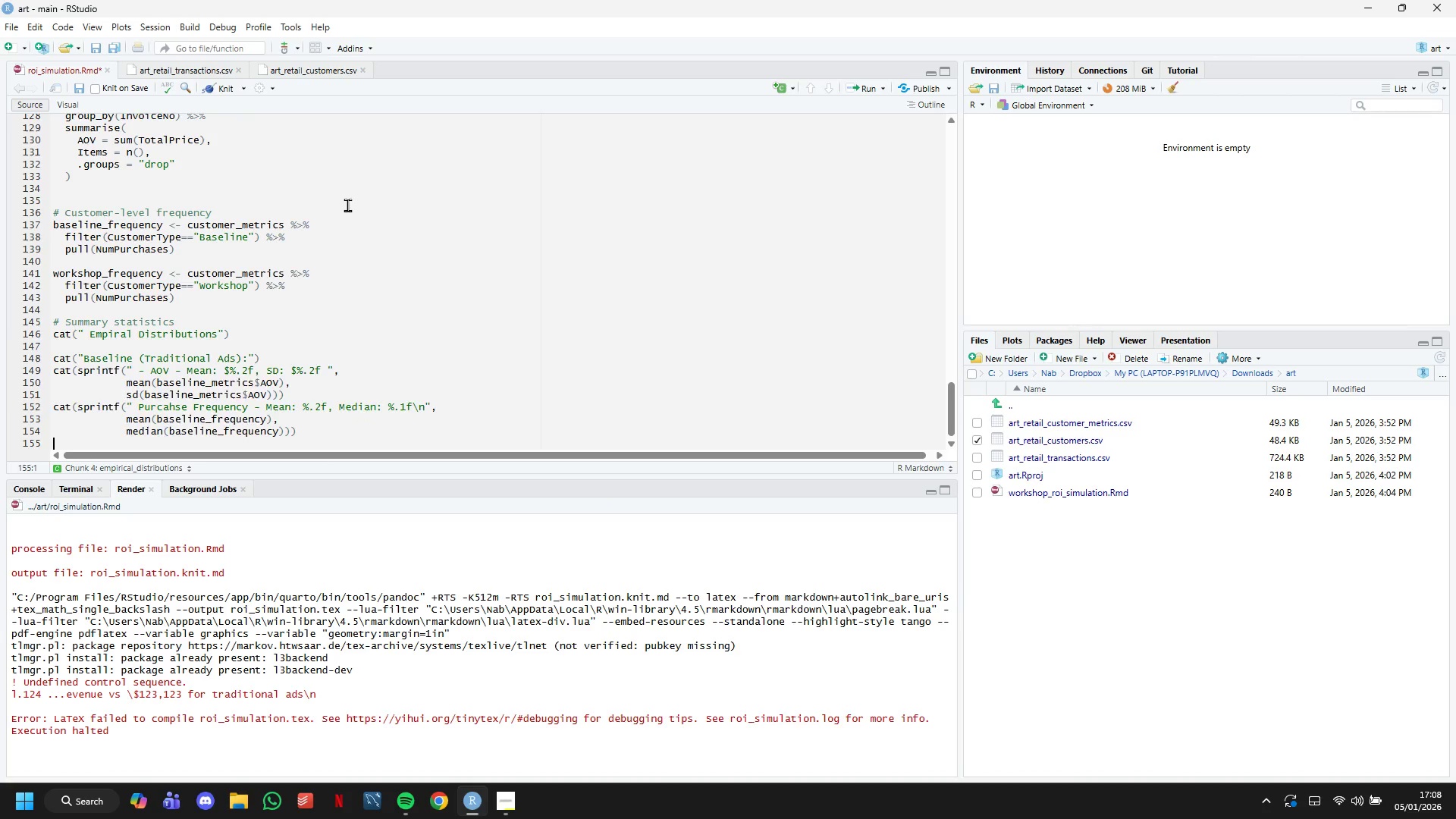 
key(Enter)
 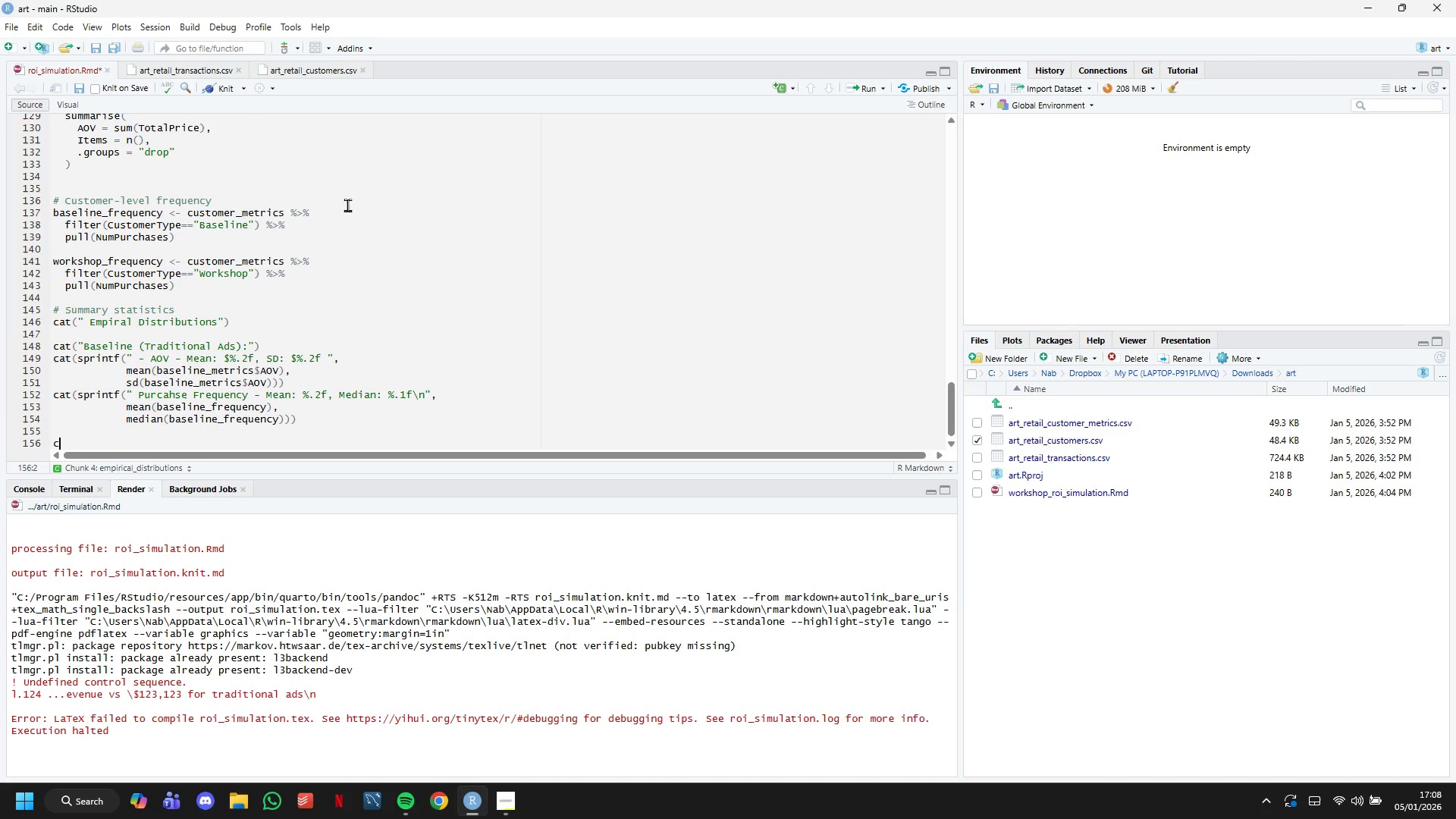 
type(cat("Workshop Attandees:\n)
 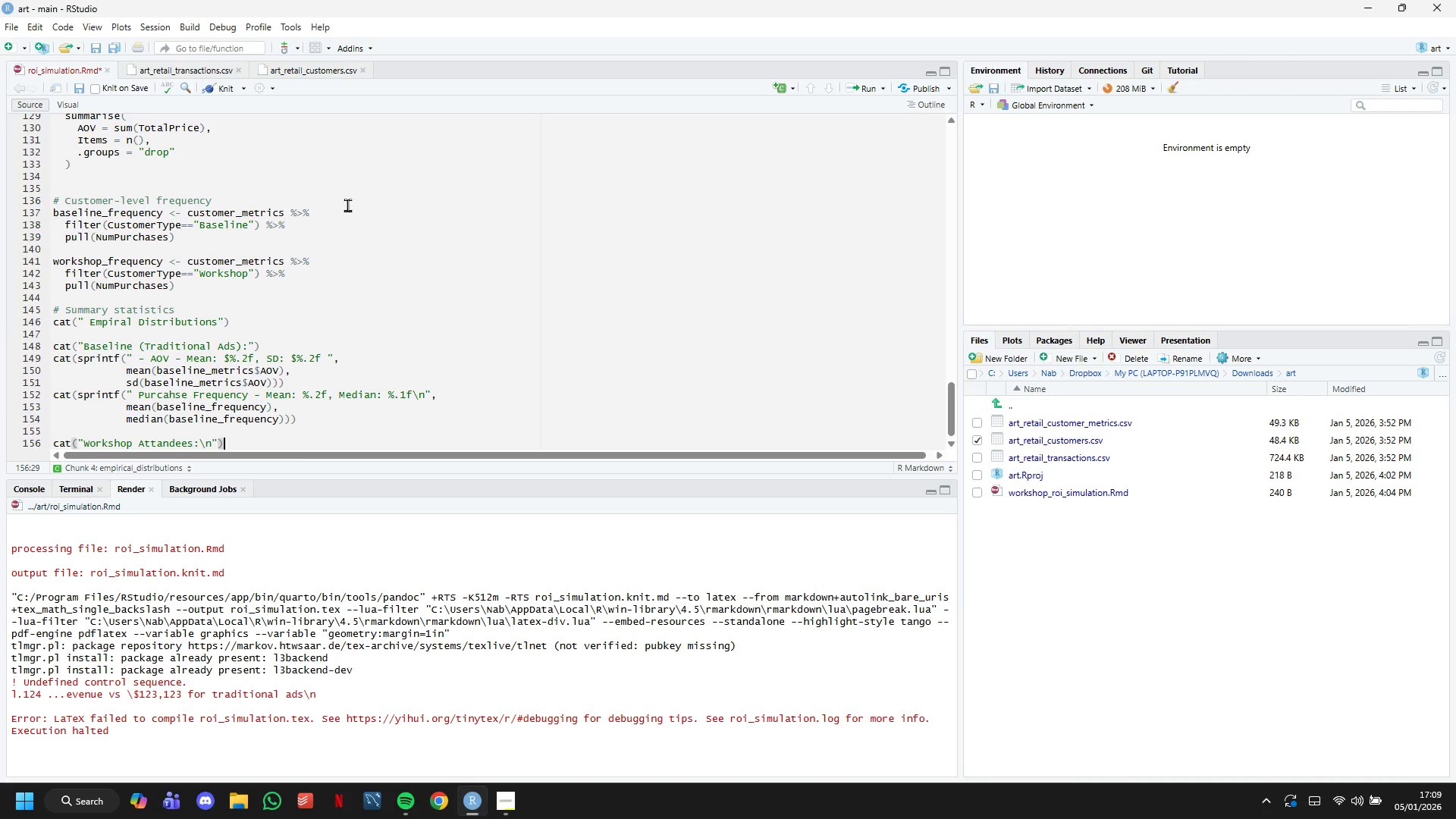 
 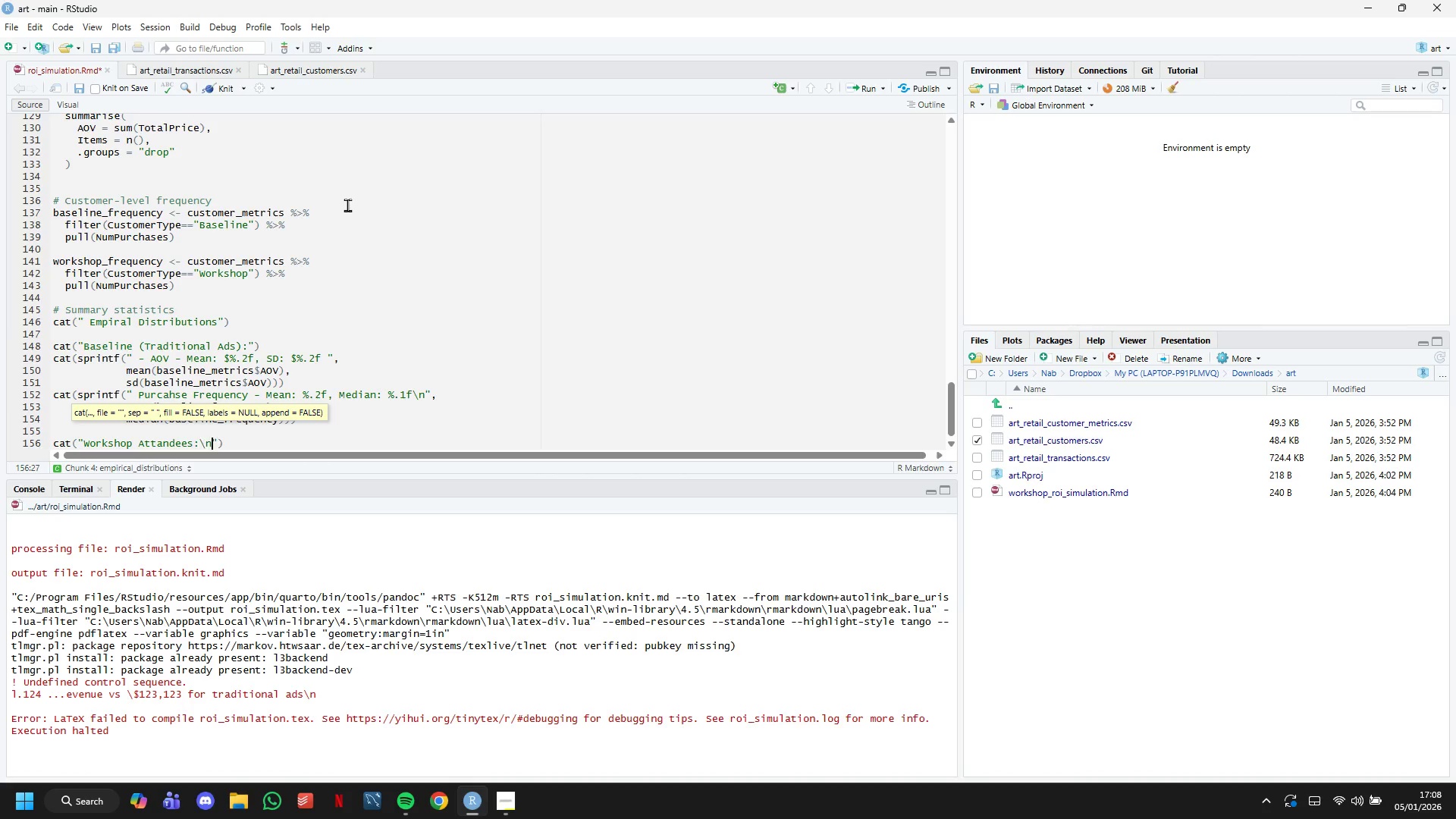 
key(ArrowRight)
 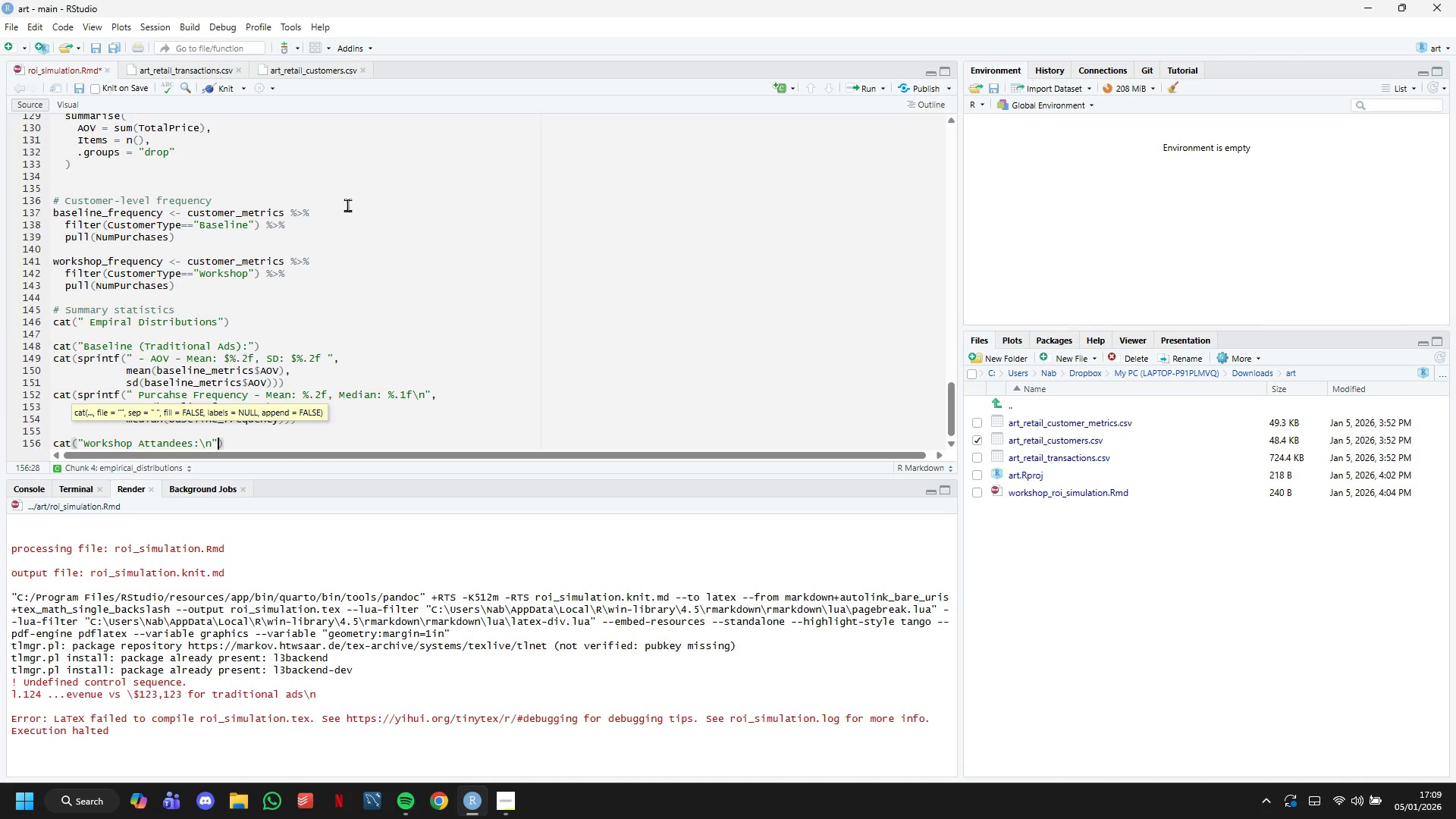 
key(ArrowRight)
 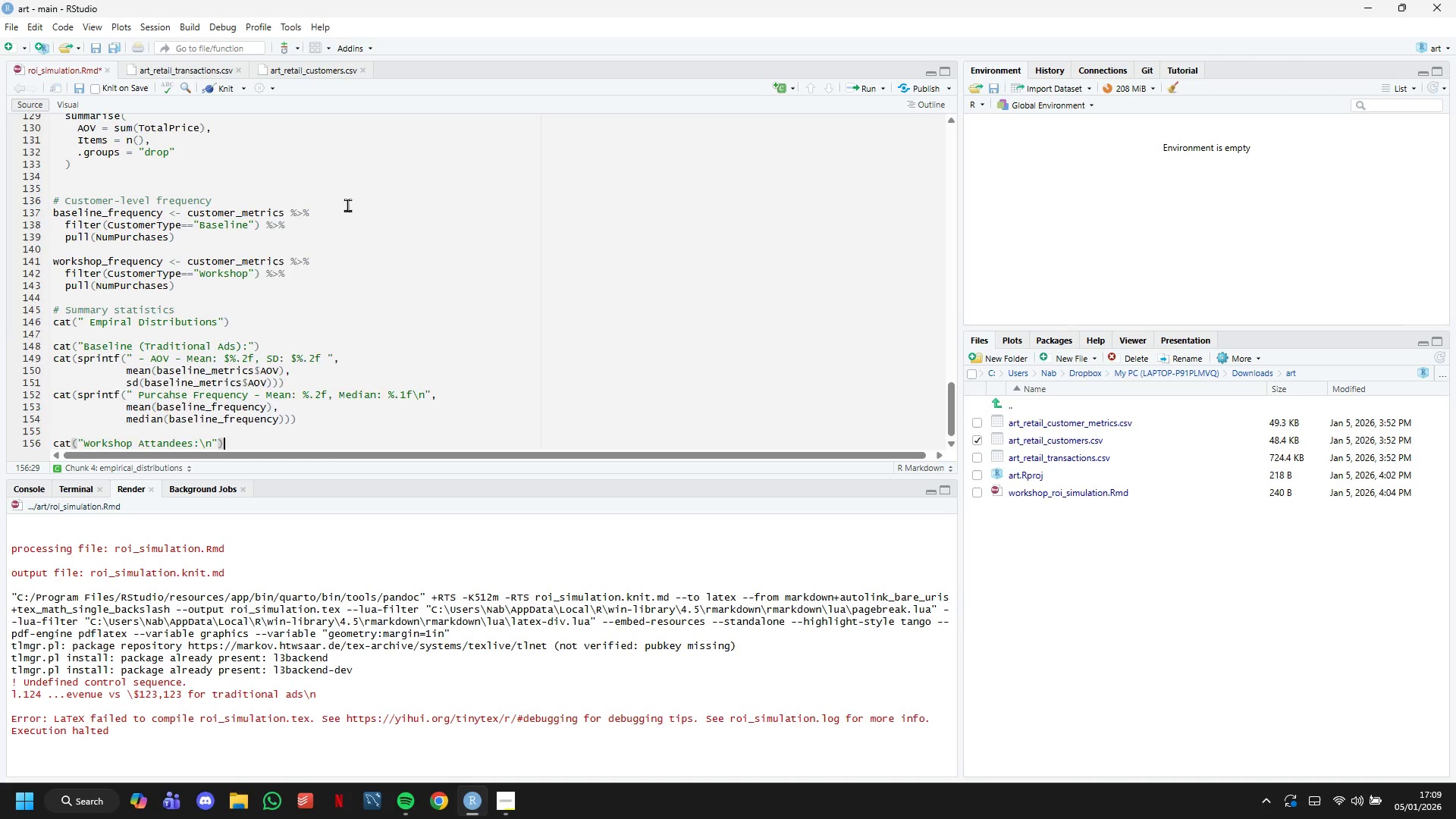 
key(Enter)